 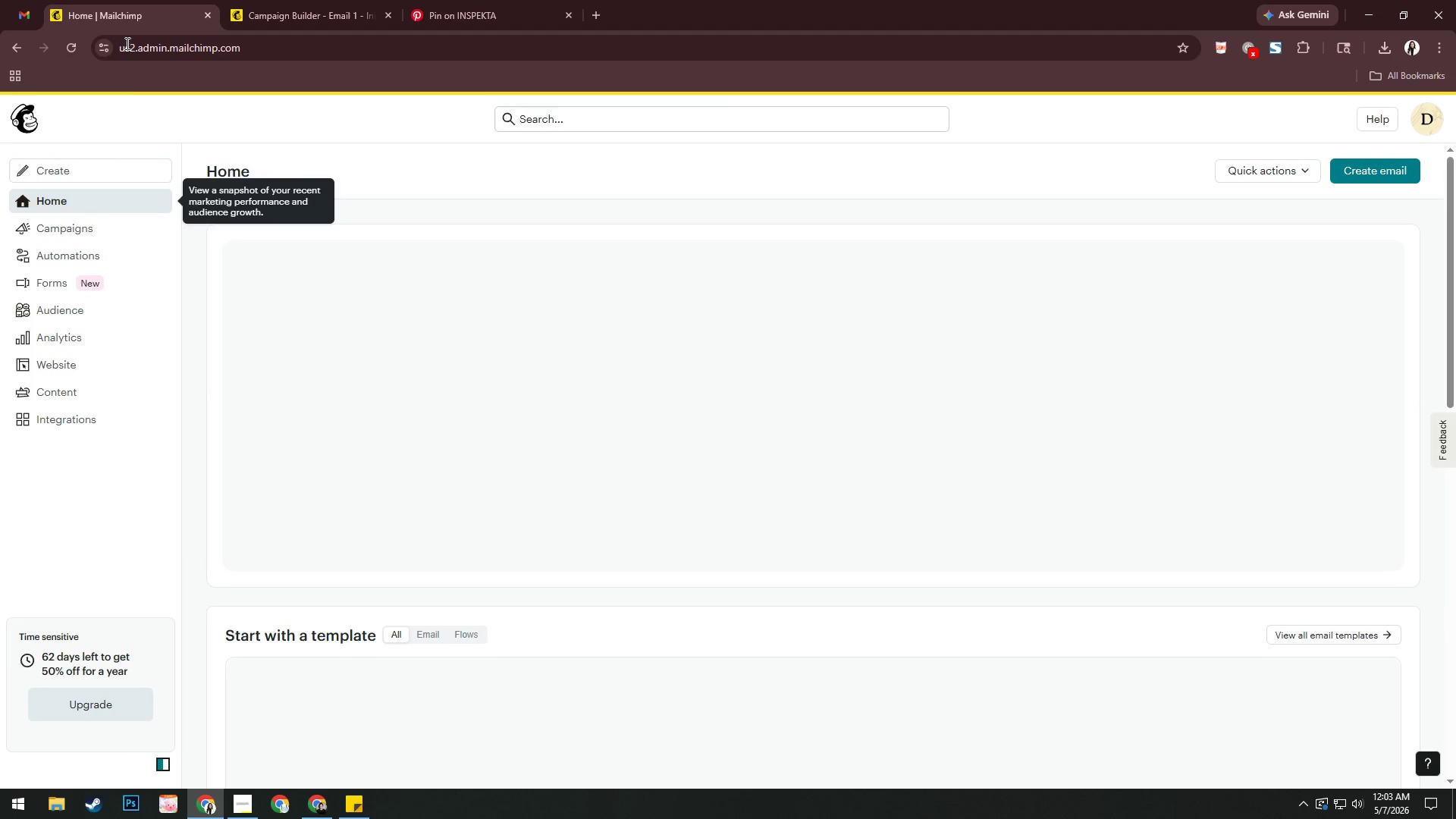 
left_click([89, 309])
 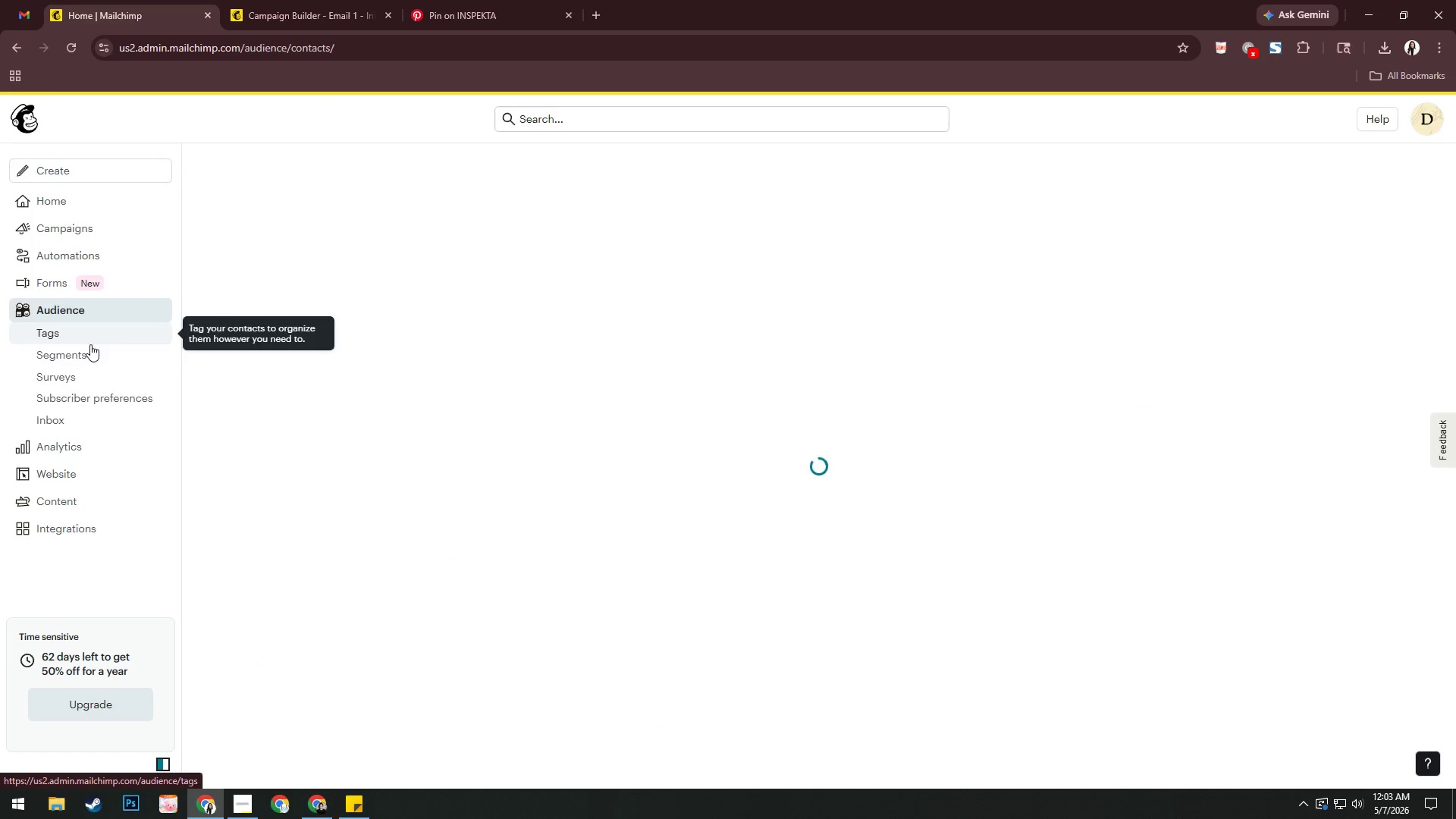 
left_click([92, 353])
 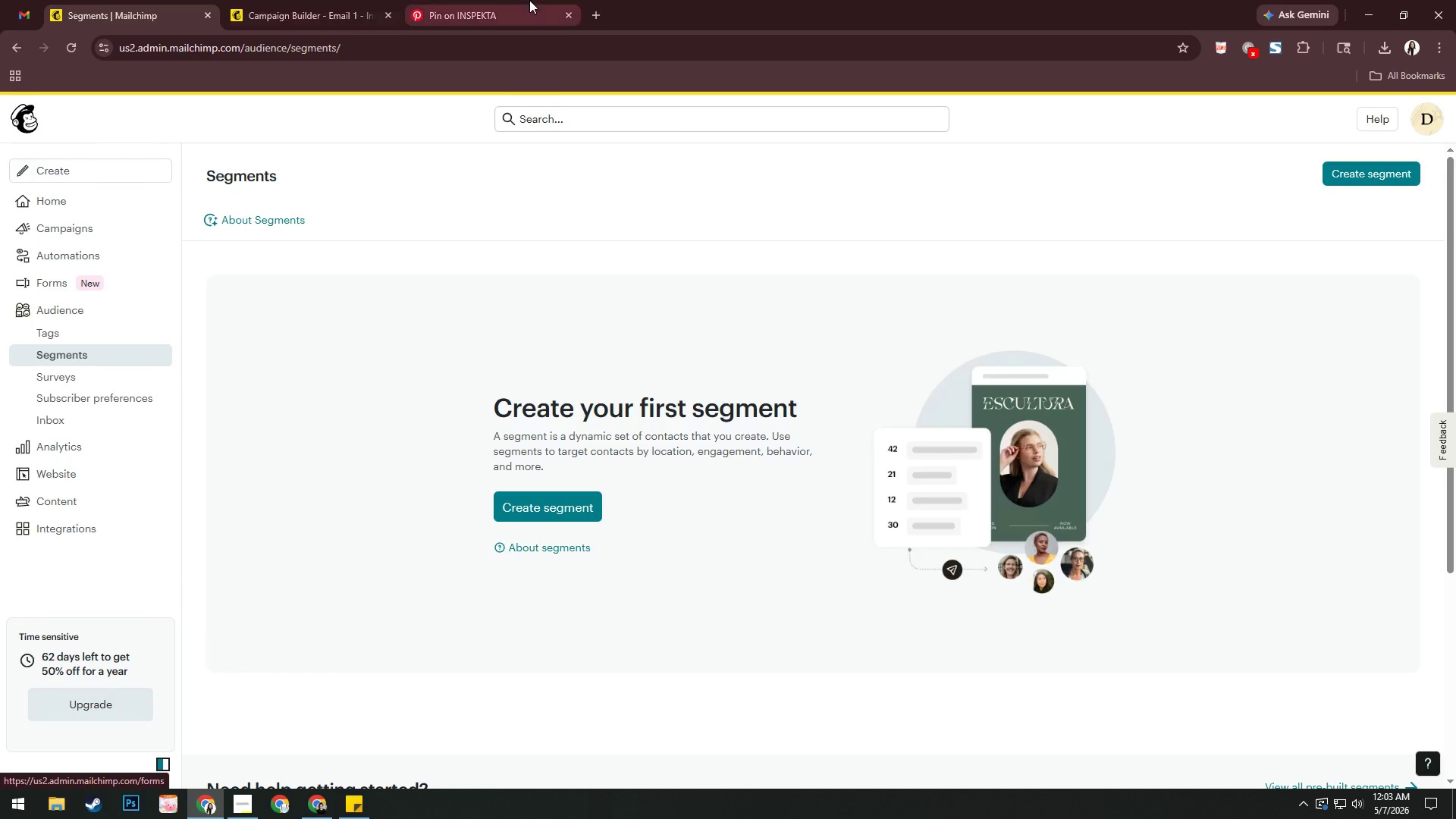 
wait(5.17)
 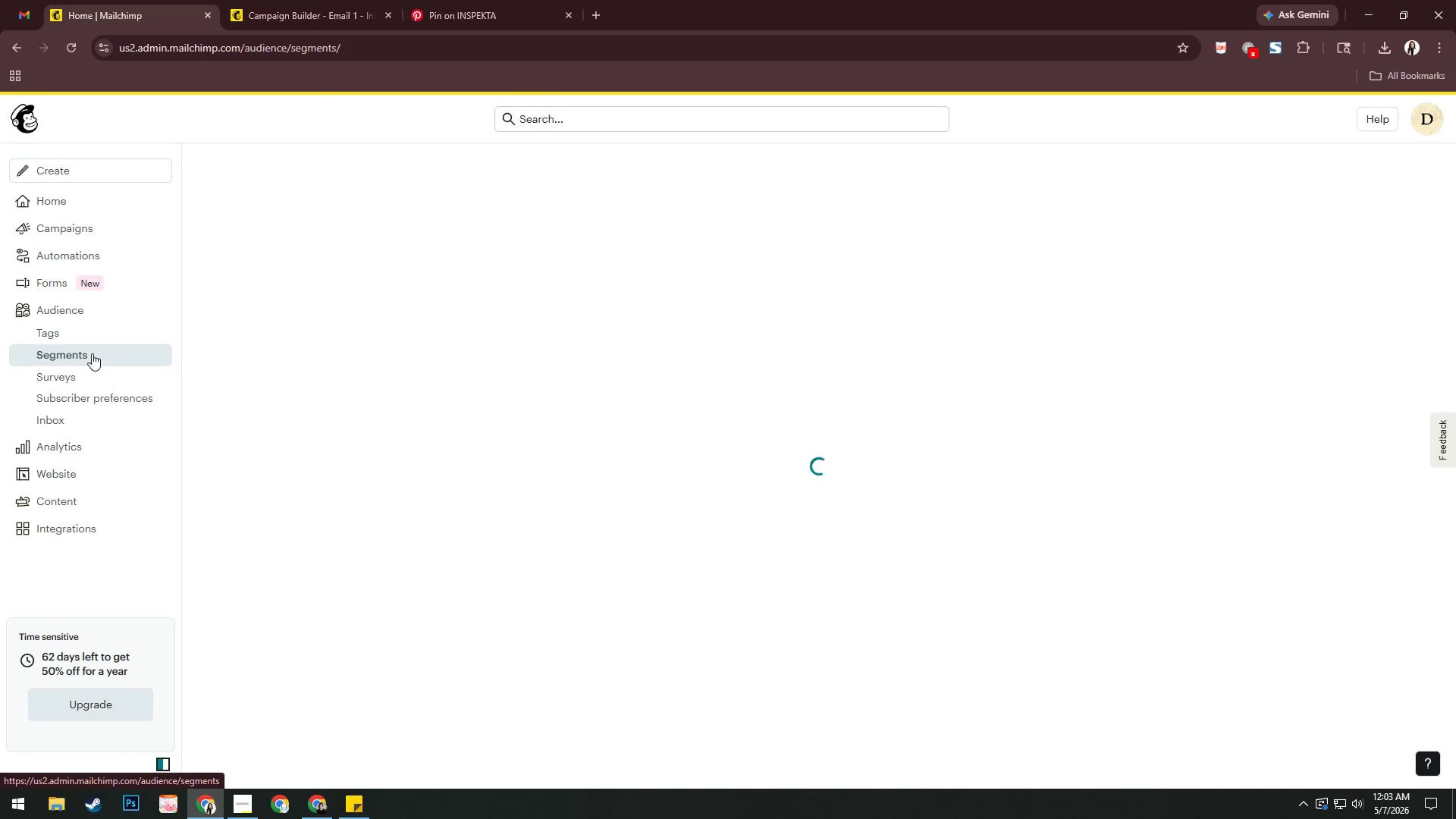 
left_click([256, 806])